 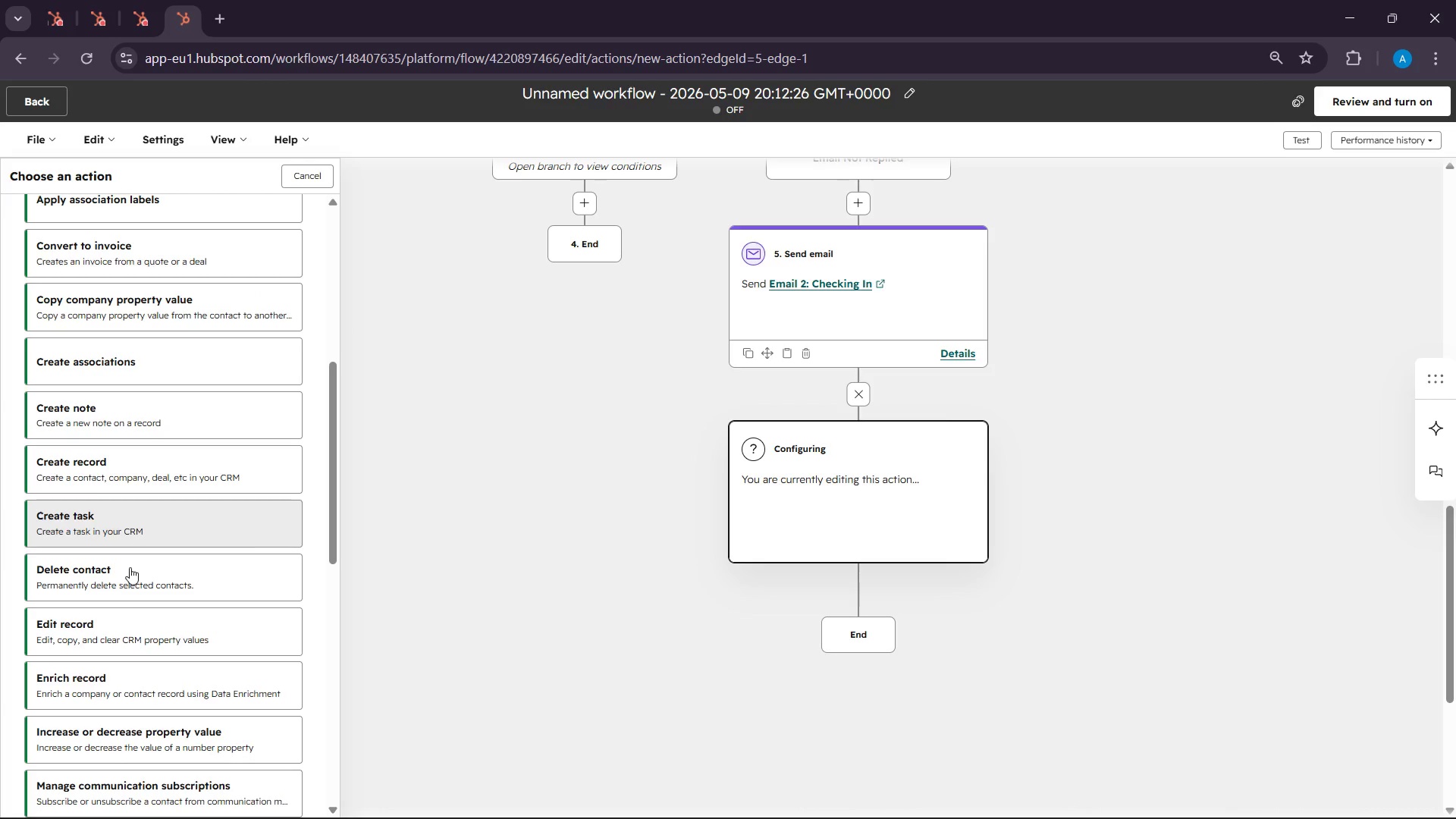 
left_click([122, 642])
 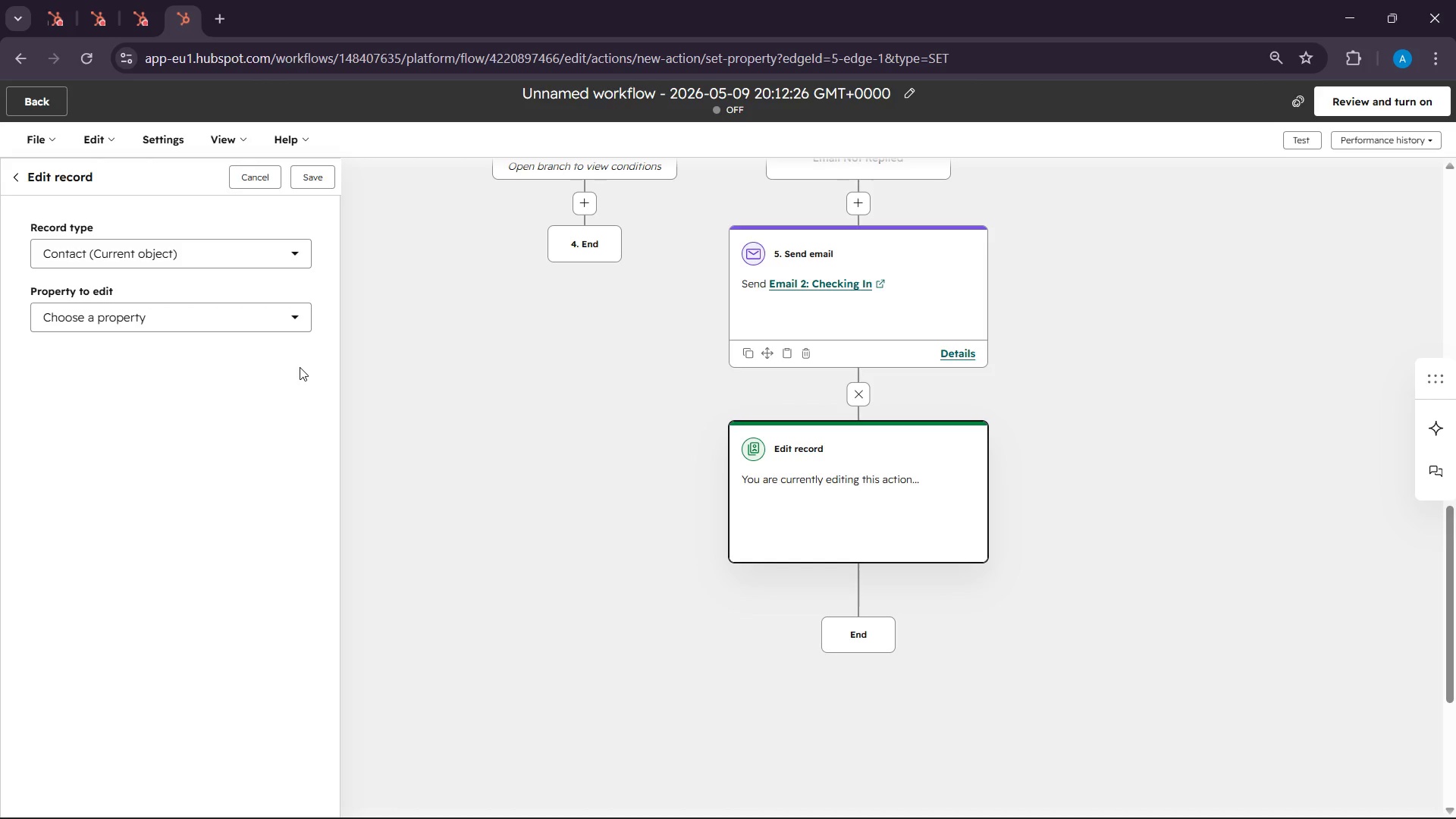 
wait(9.5)
 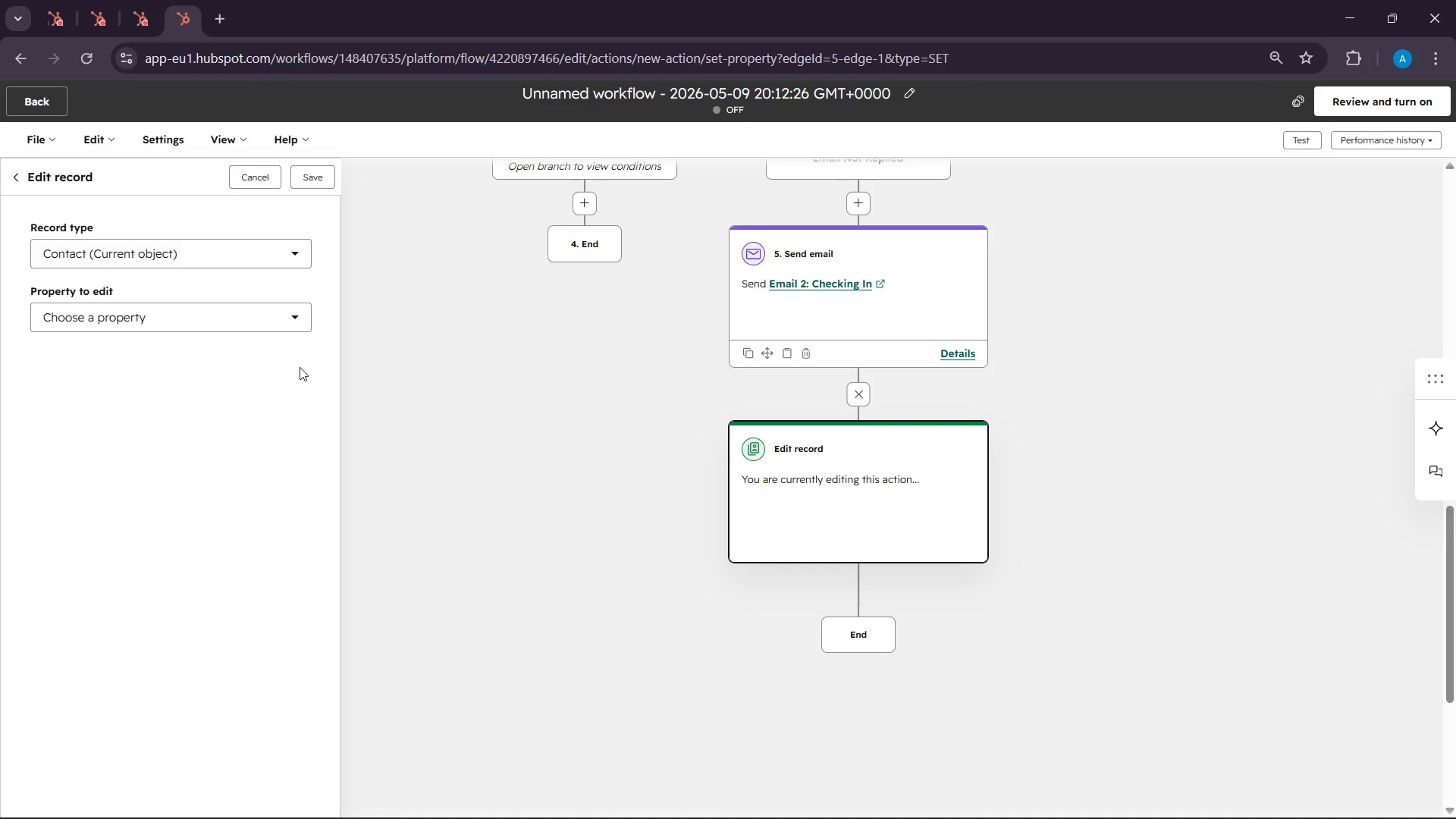 
left_click([255, 330])
 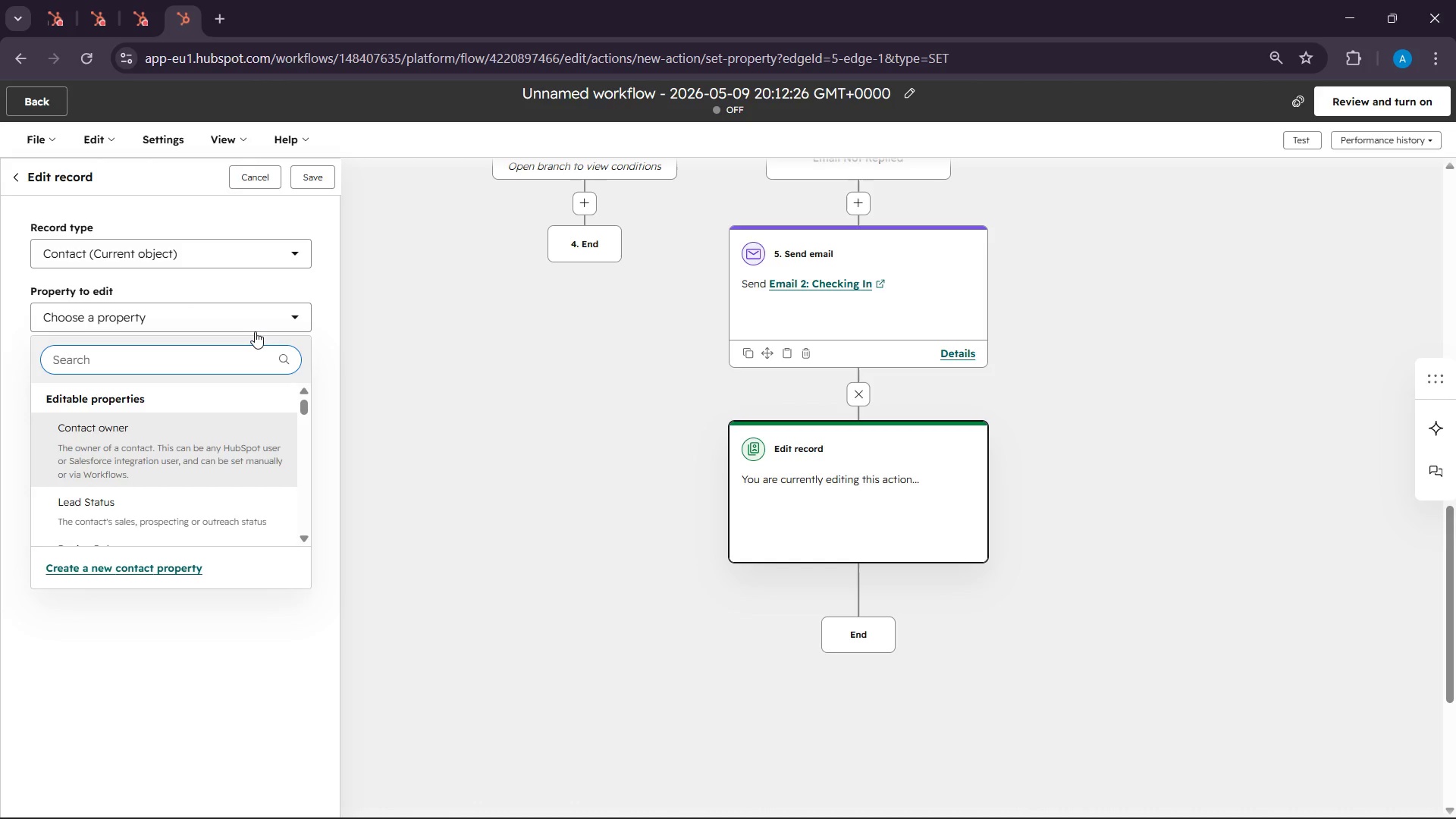 
type(service)
 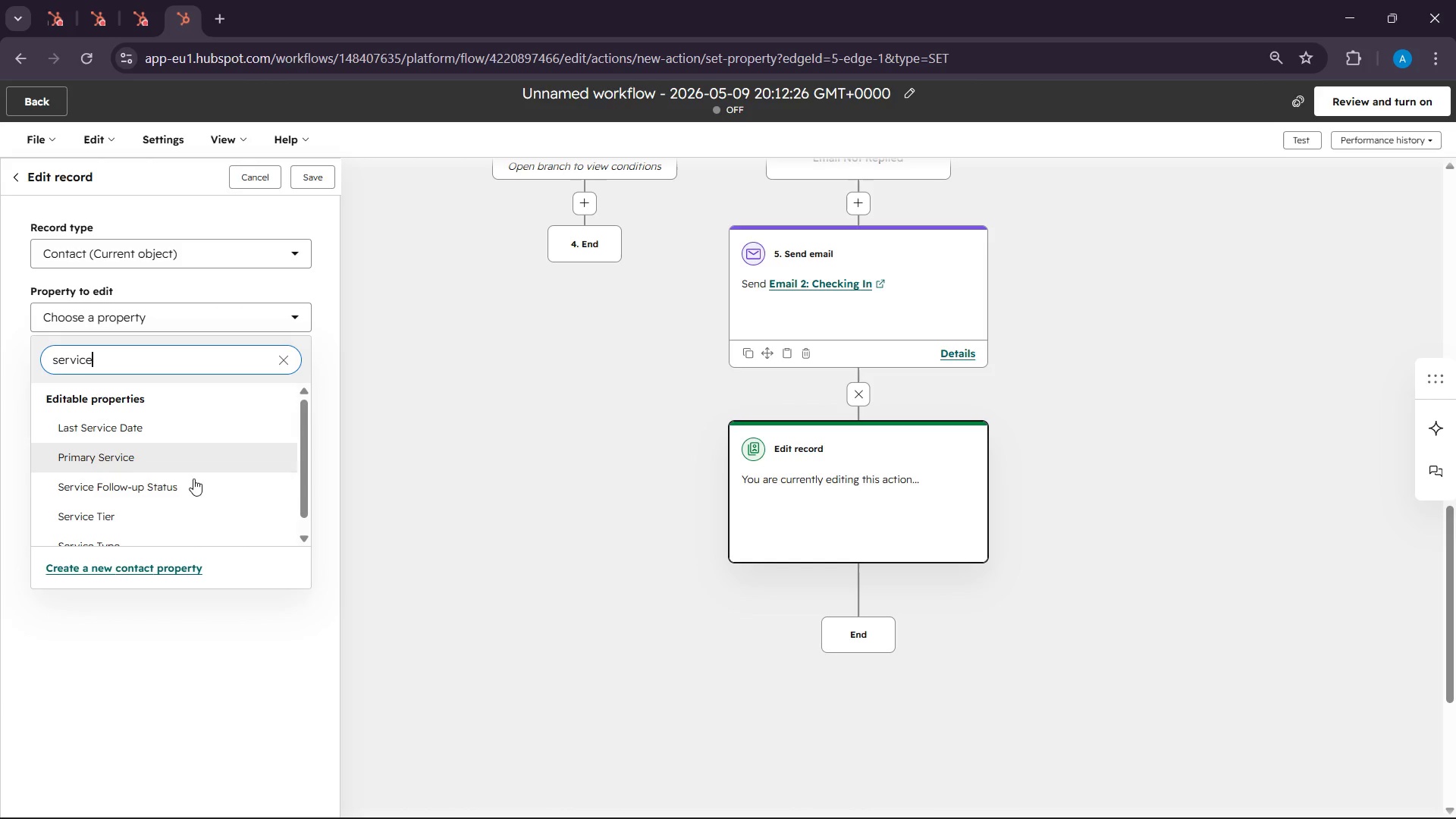 
left_click([189, 482])
 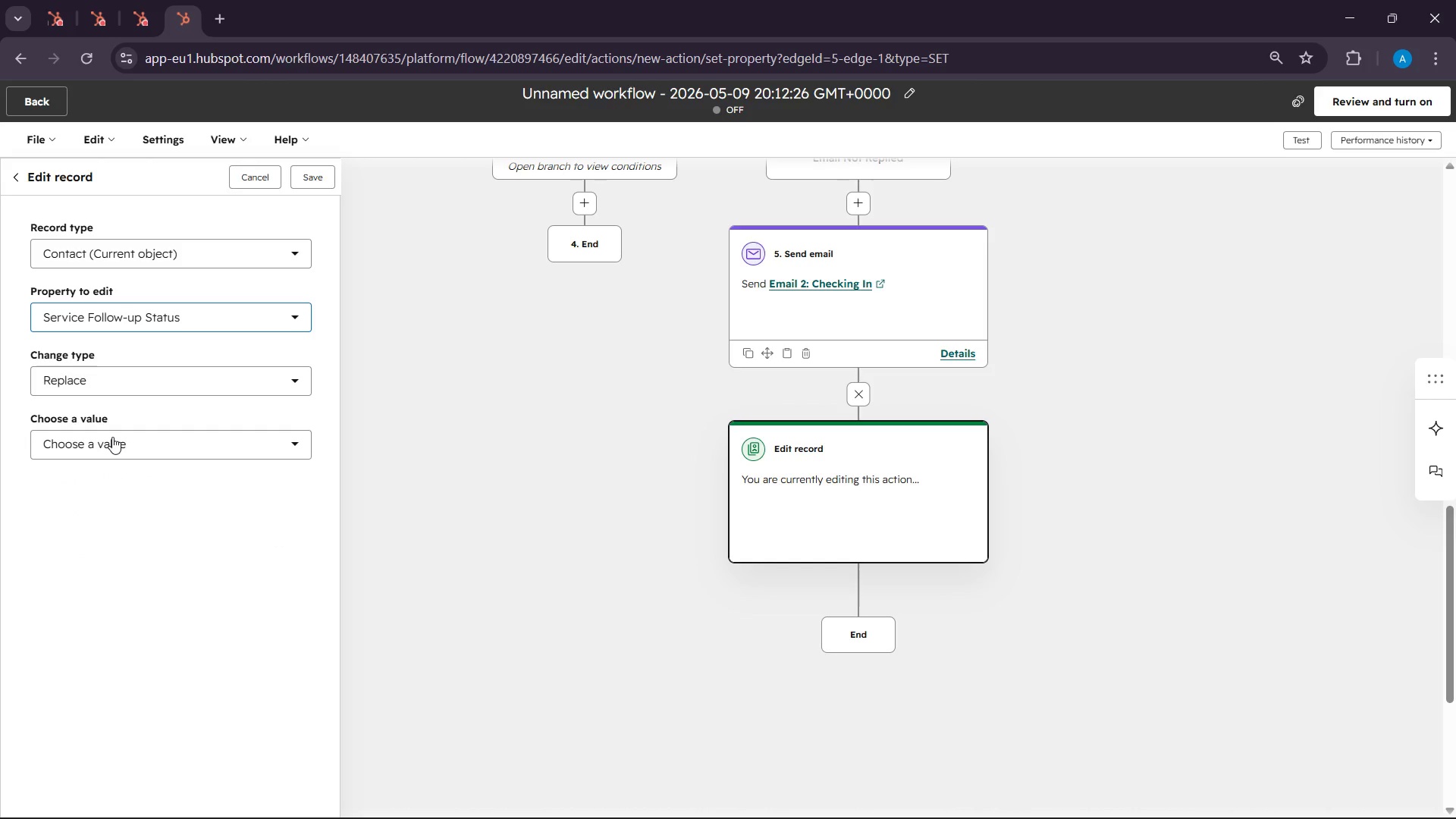 
left_click([112, 437])
 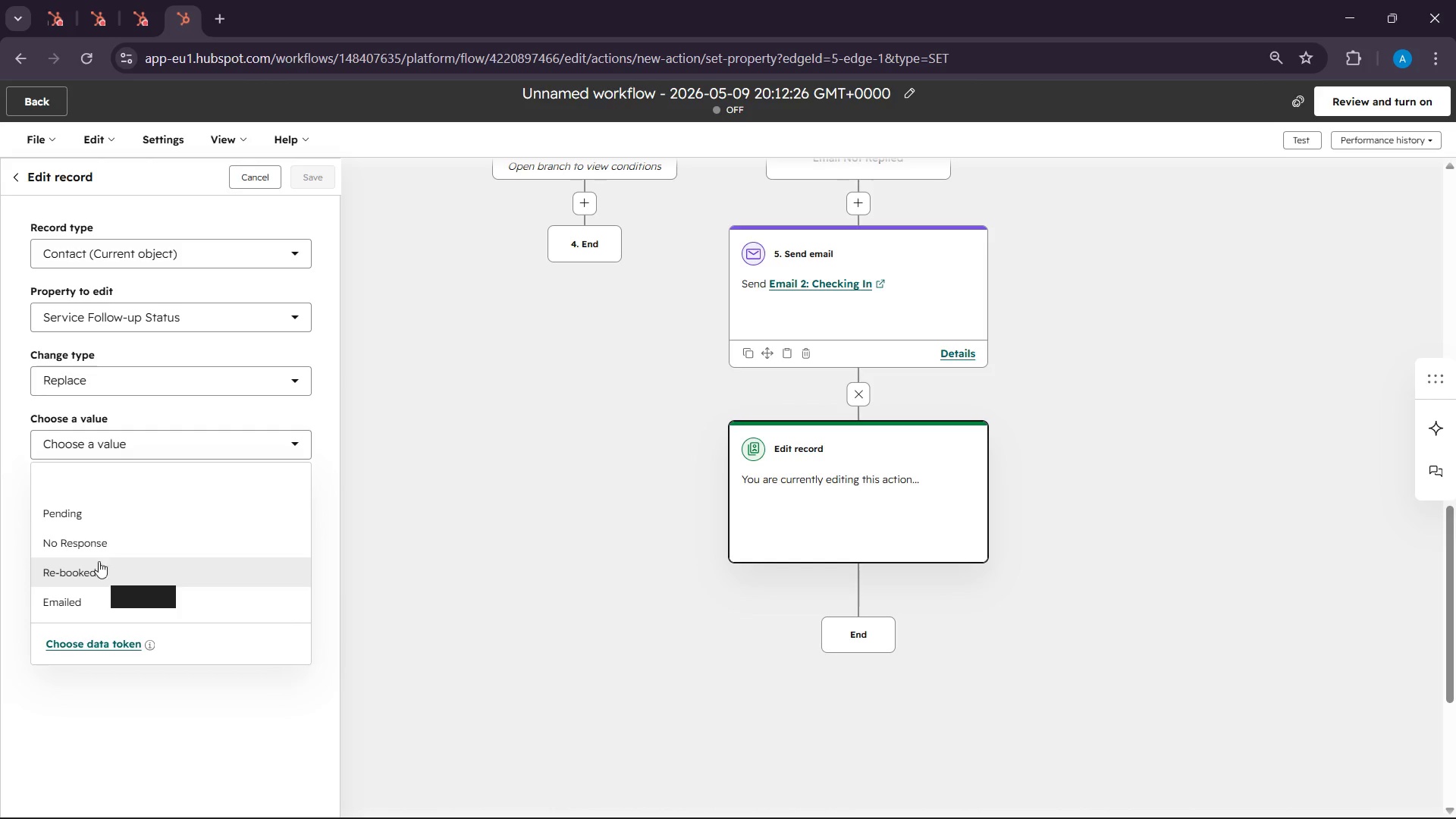 
scroll: coordinate [167, 513], scroll_direction: down, amount: 5.0
 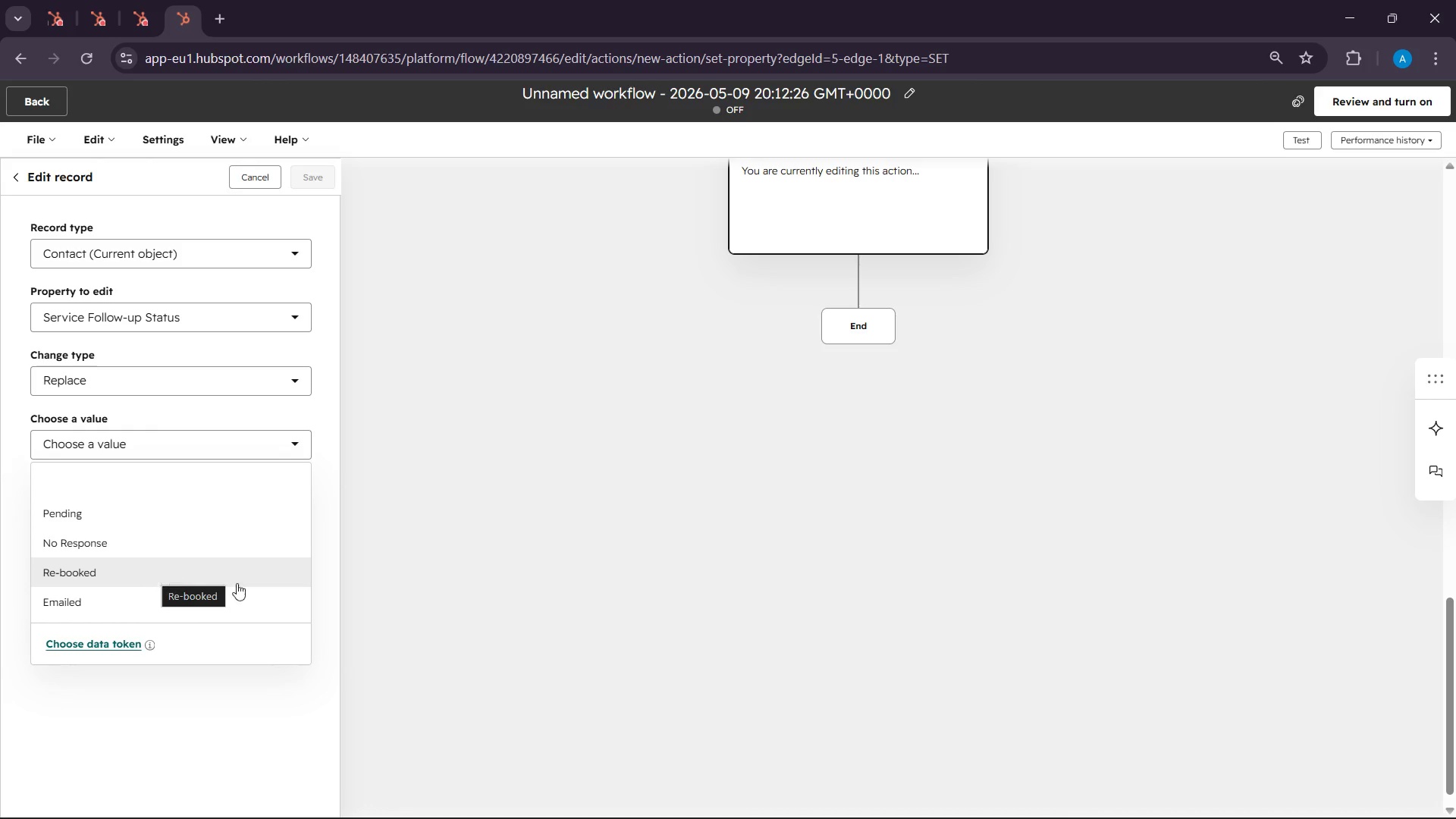 
scroll: coordinate [888, 610], scroll_direction: up, amount: 6.0
 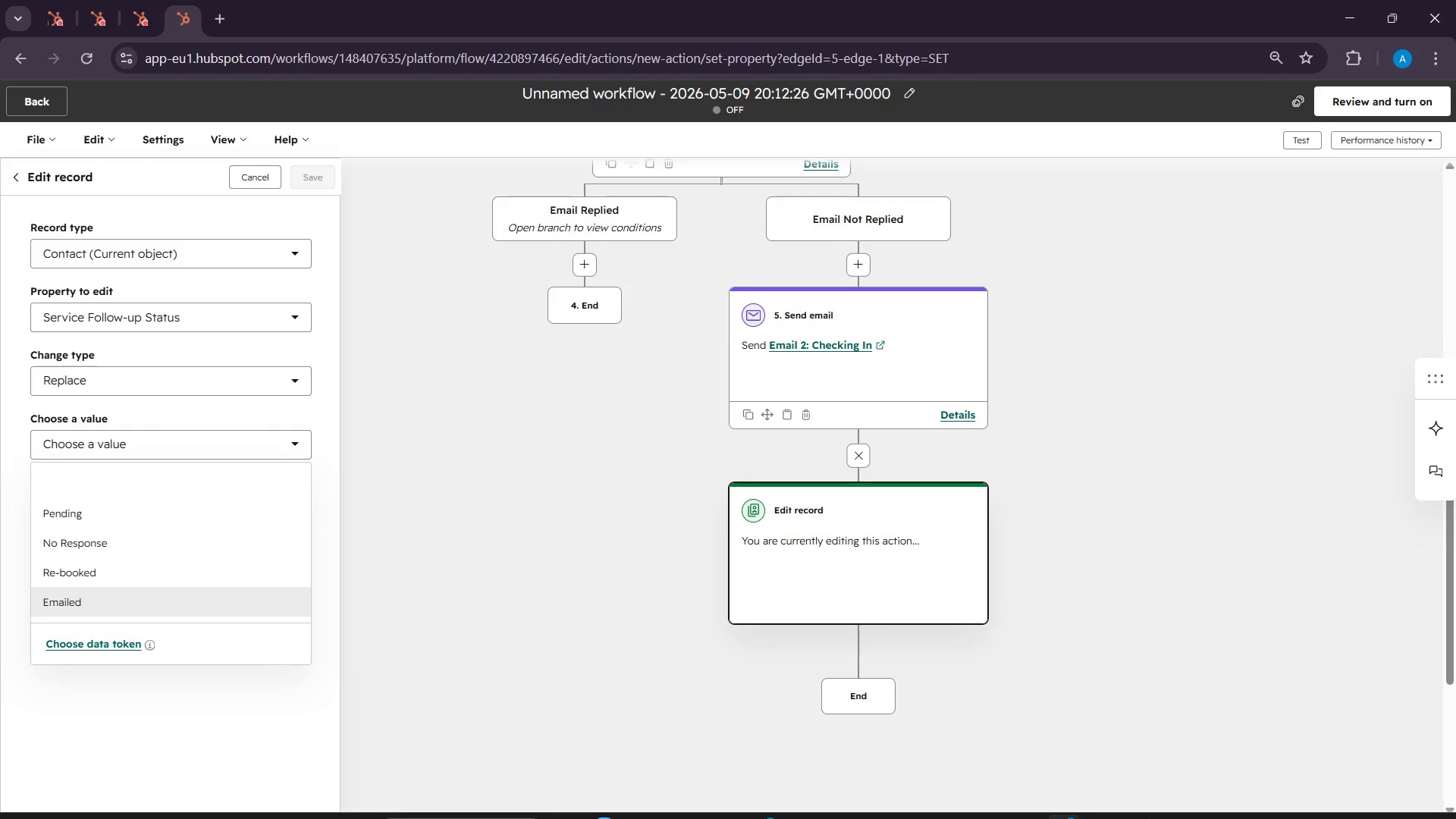 
wait(5.75)
 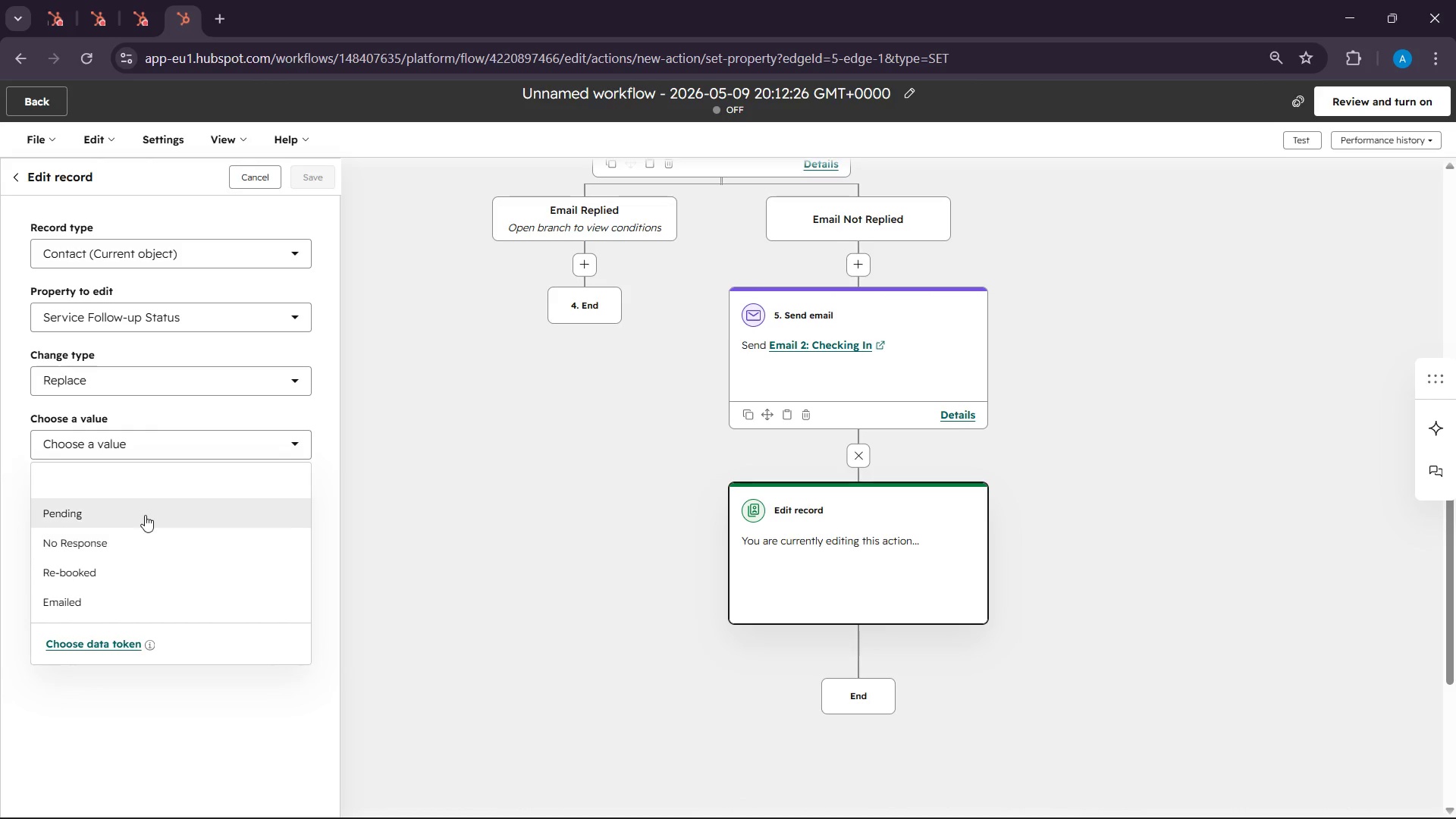 
left_click([1002, 799])